 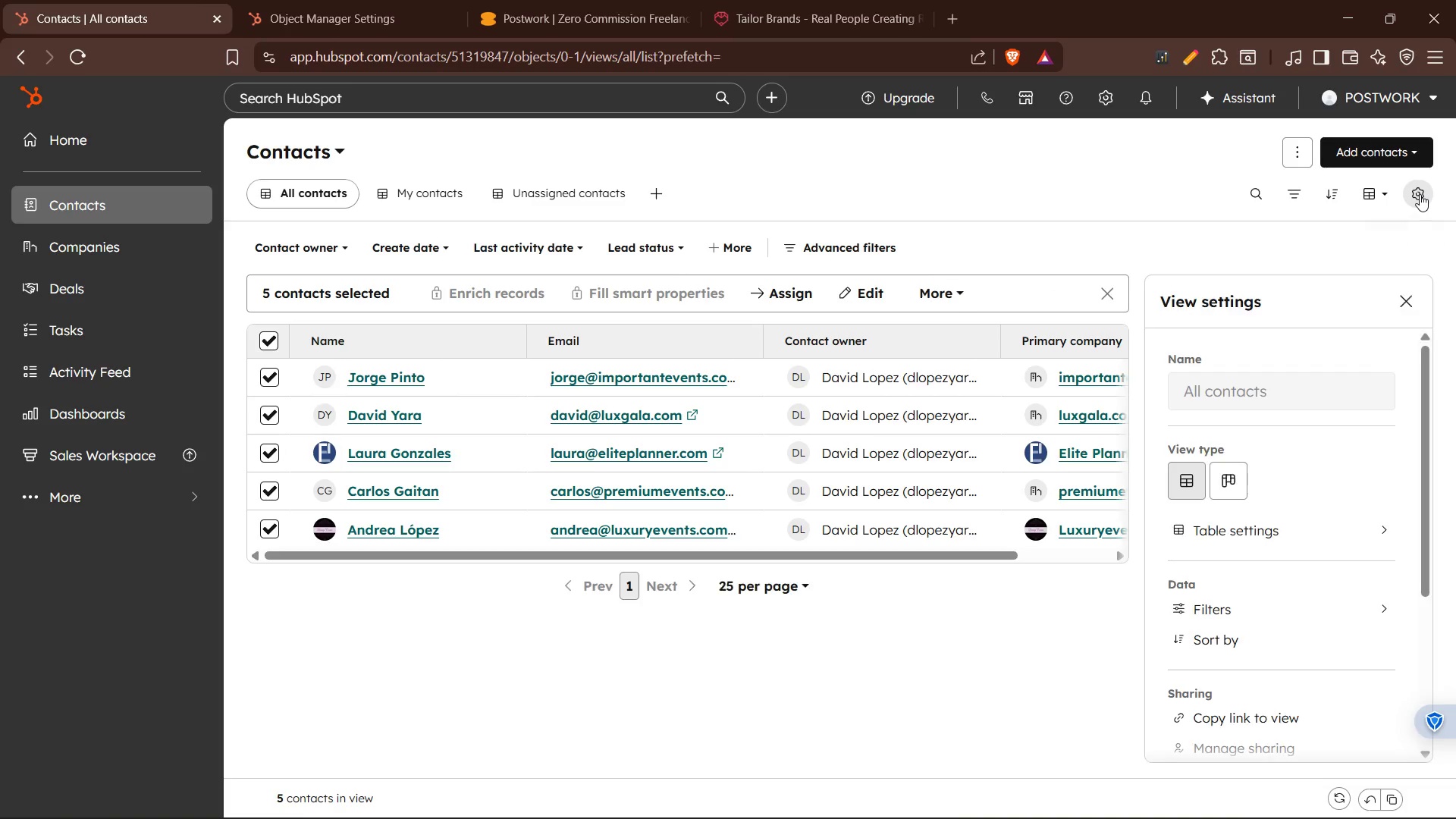 
scroll: coordinate [1307, 485], scroll_direction: down, amount: 2.0
 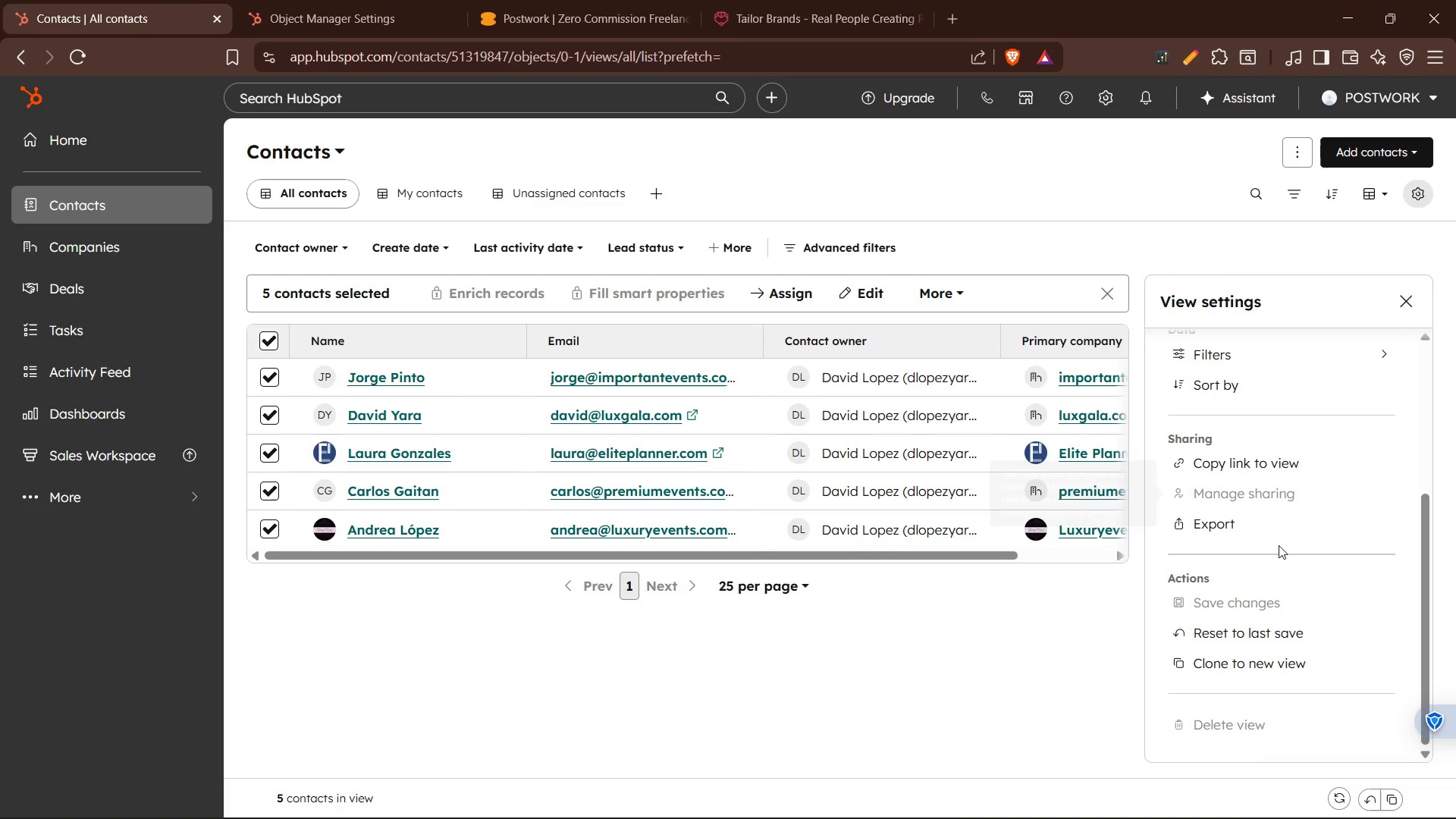 
left_click([1274, 533])
 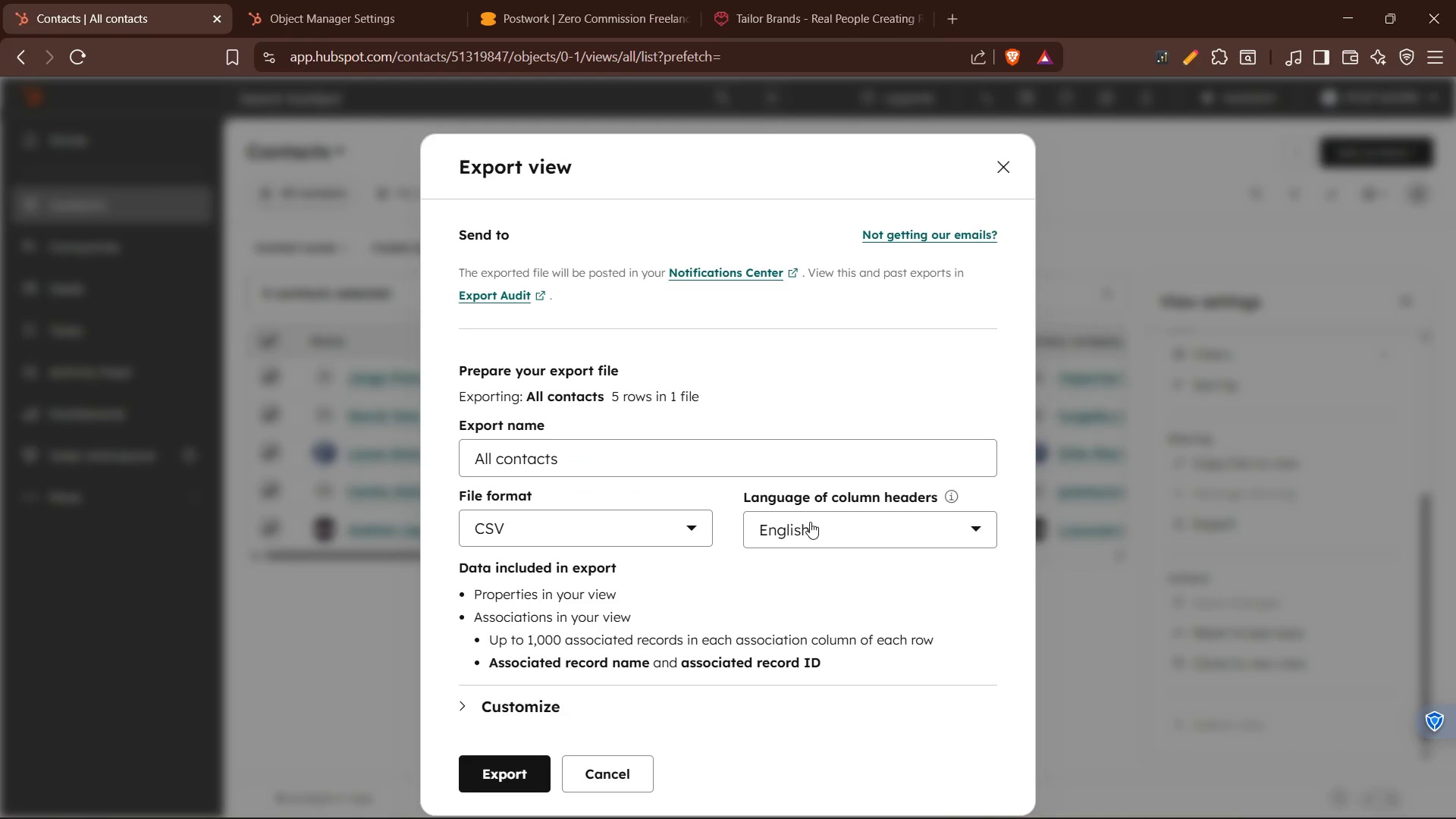 
wait(5.06)
 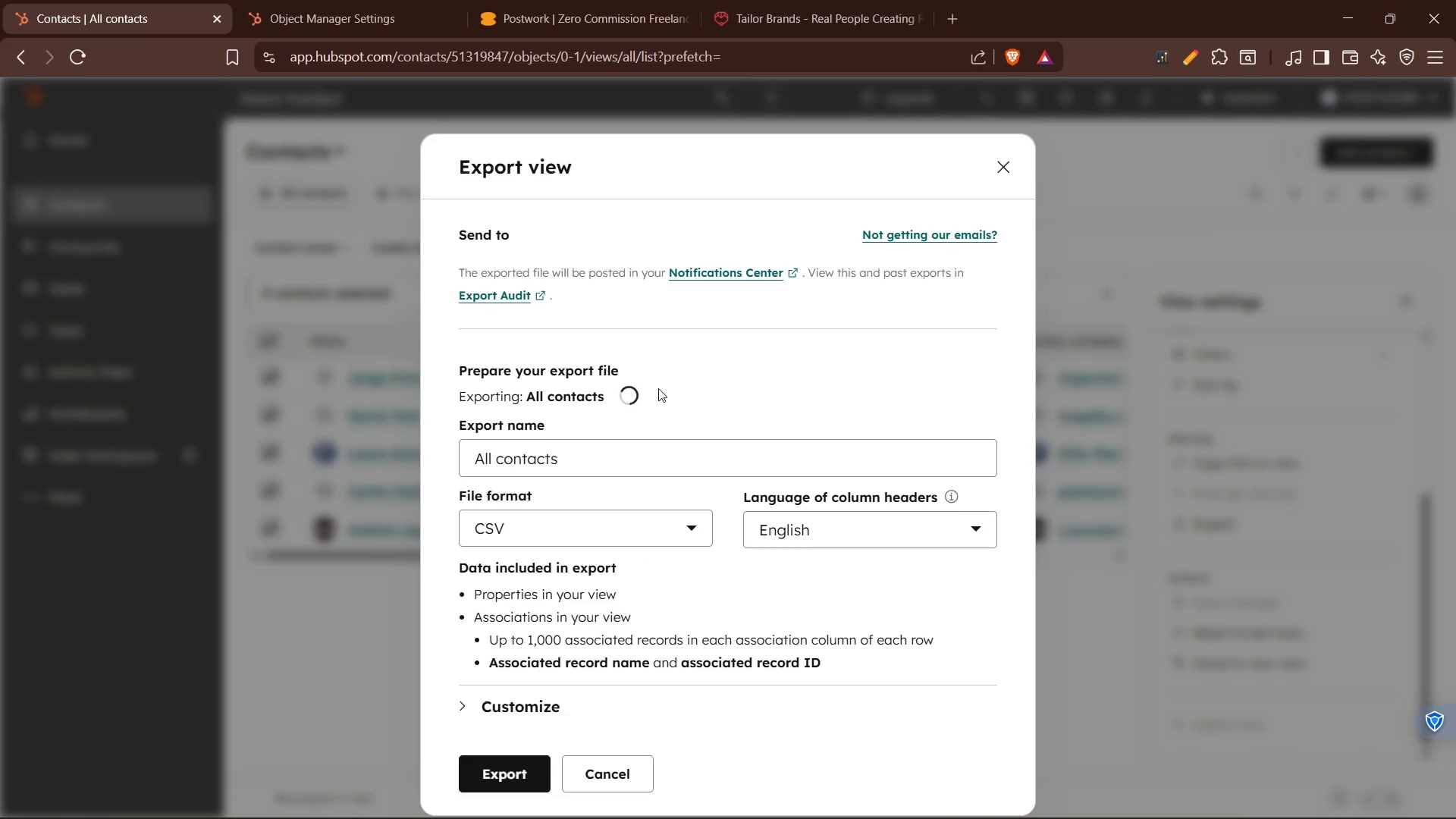 
scroll: coordinate [704, 528], scroll_direction: down, amount: 3.0
 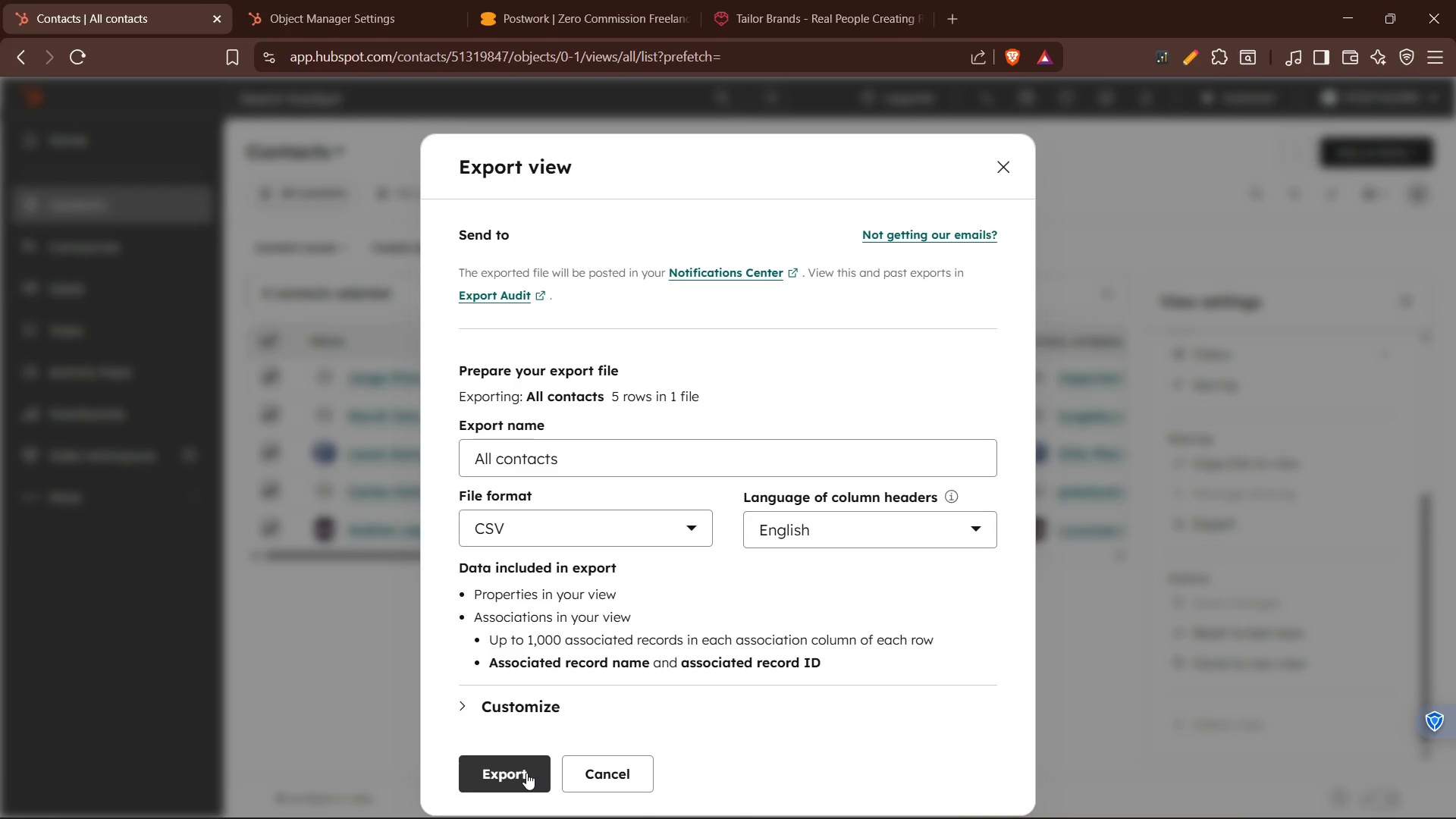 
left_click([526, 773])
 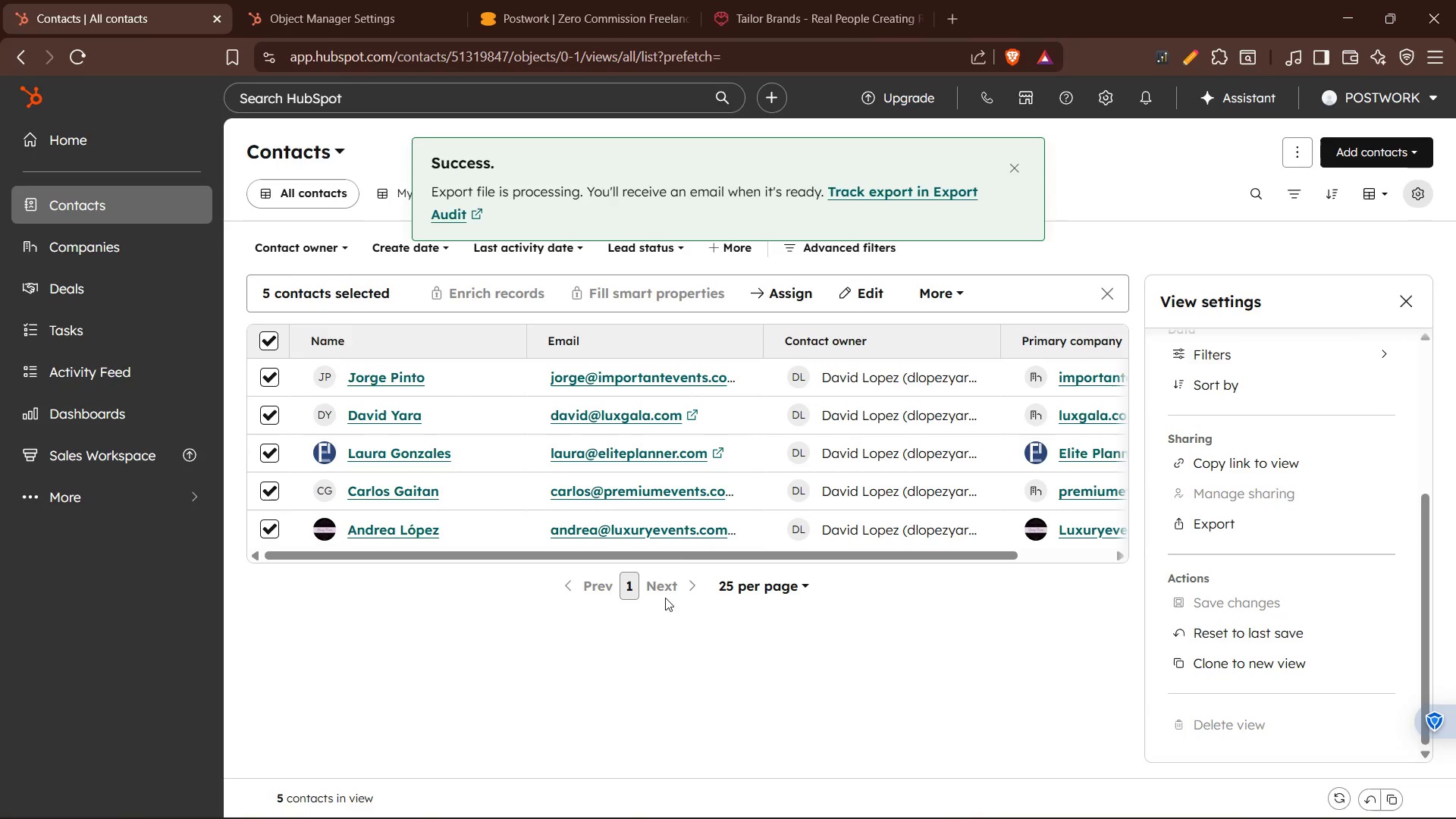 
left_click([937, 188])
 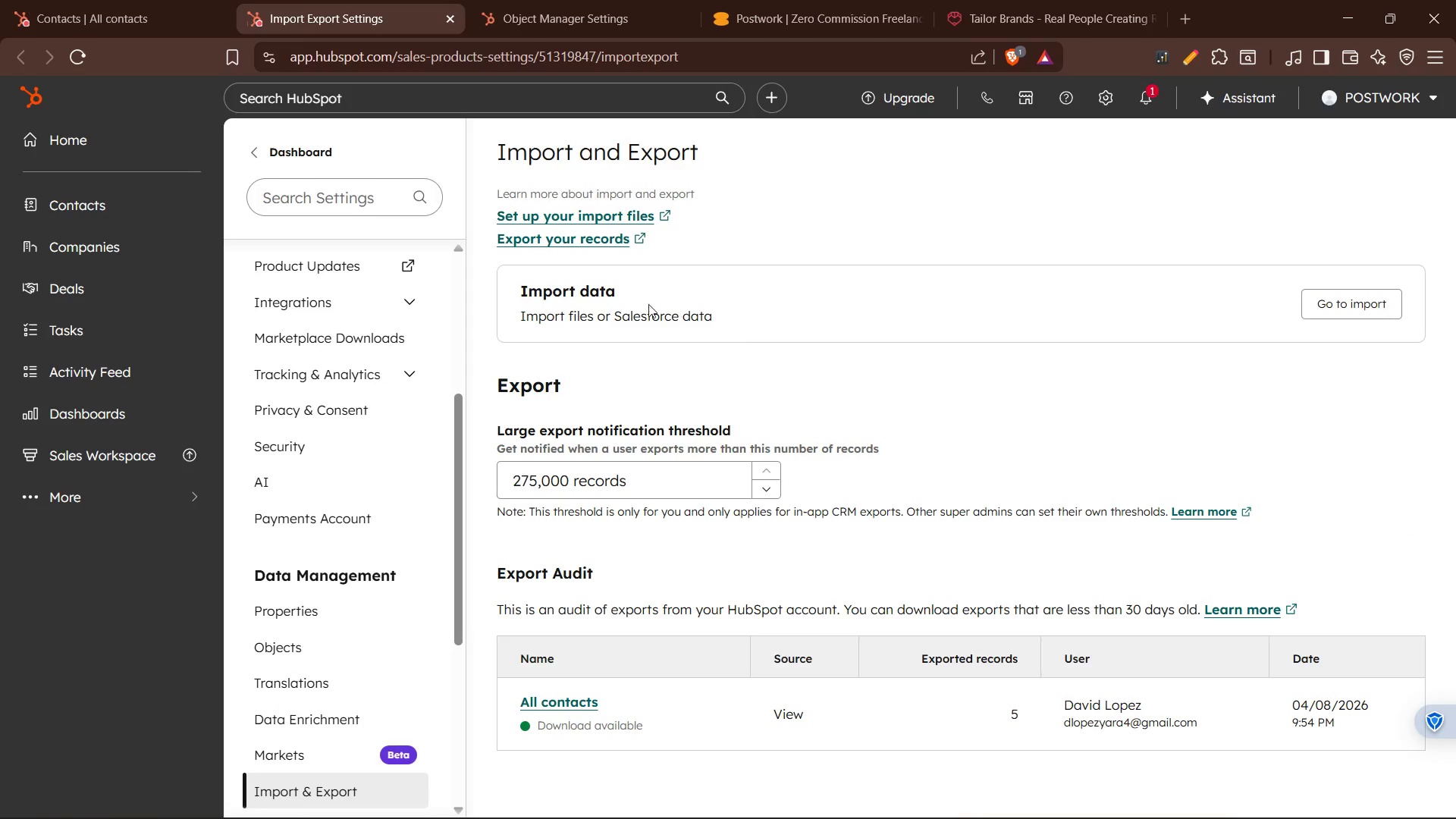 
wait(5.34)
 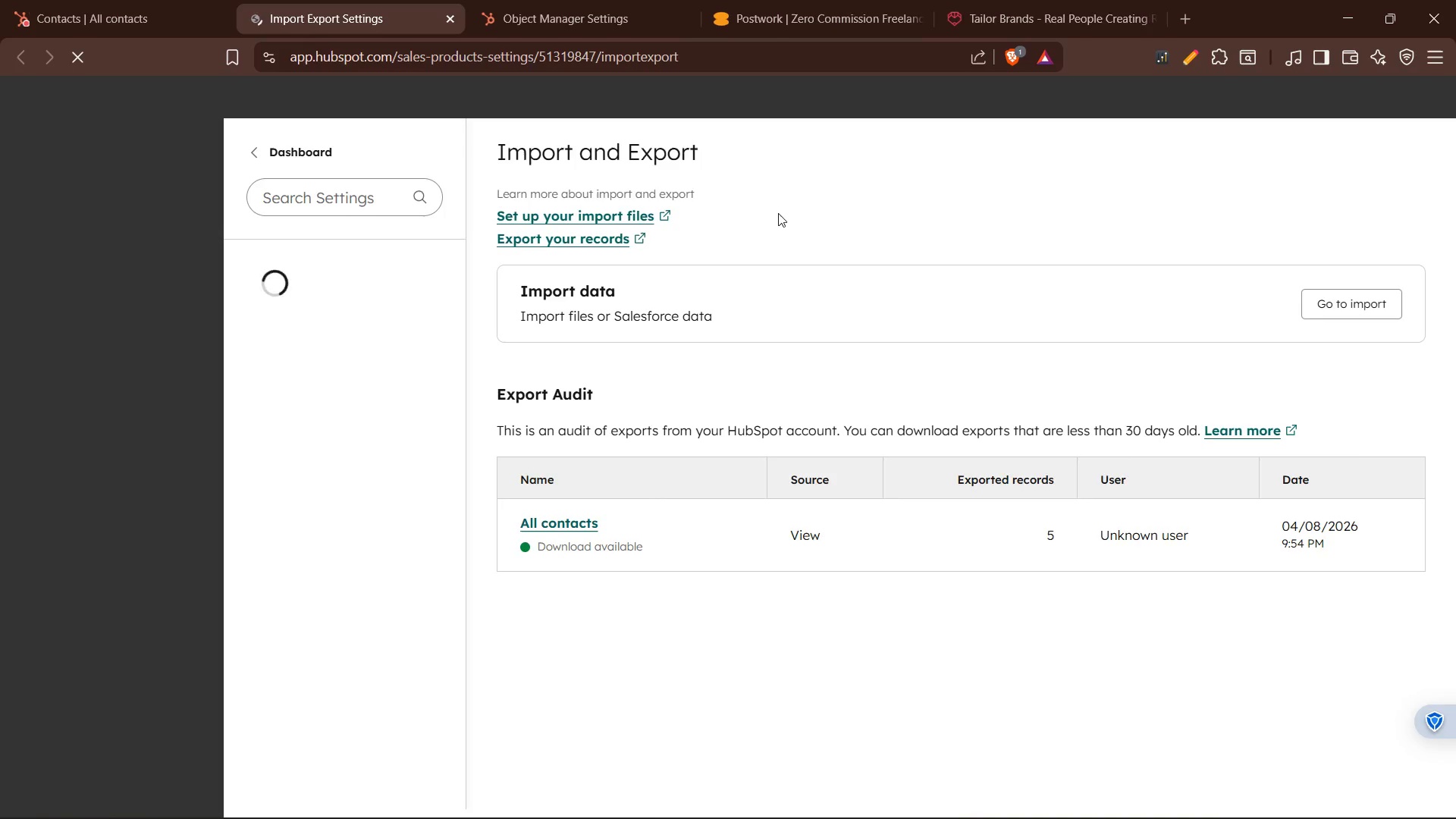 
left_click([179, 0])
 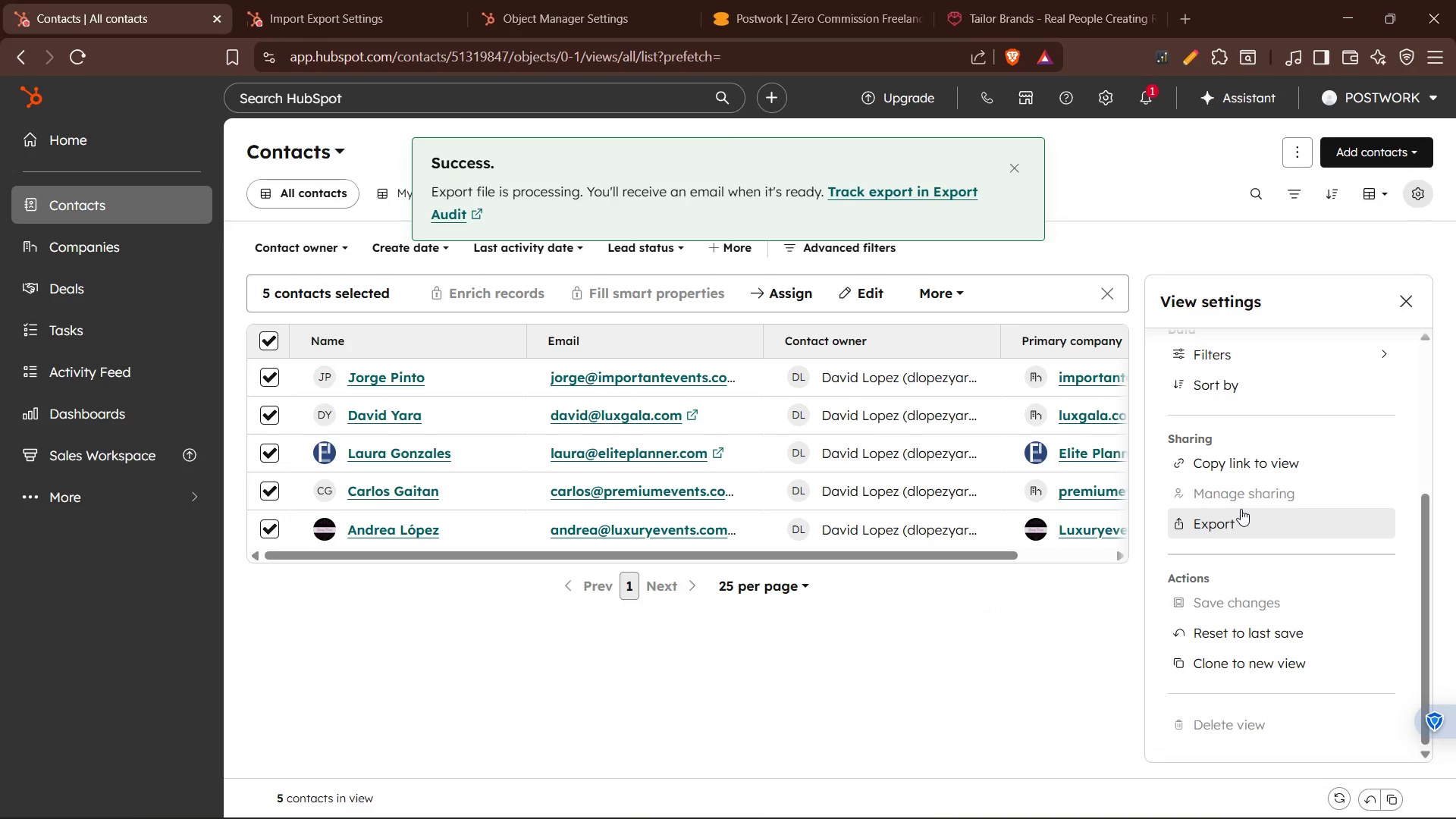 
scroll: coordinate [1241, 509], scroll_direction: none, amount: 0.0
 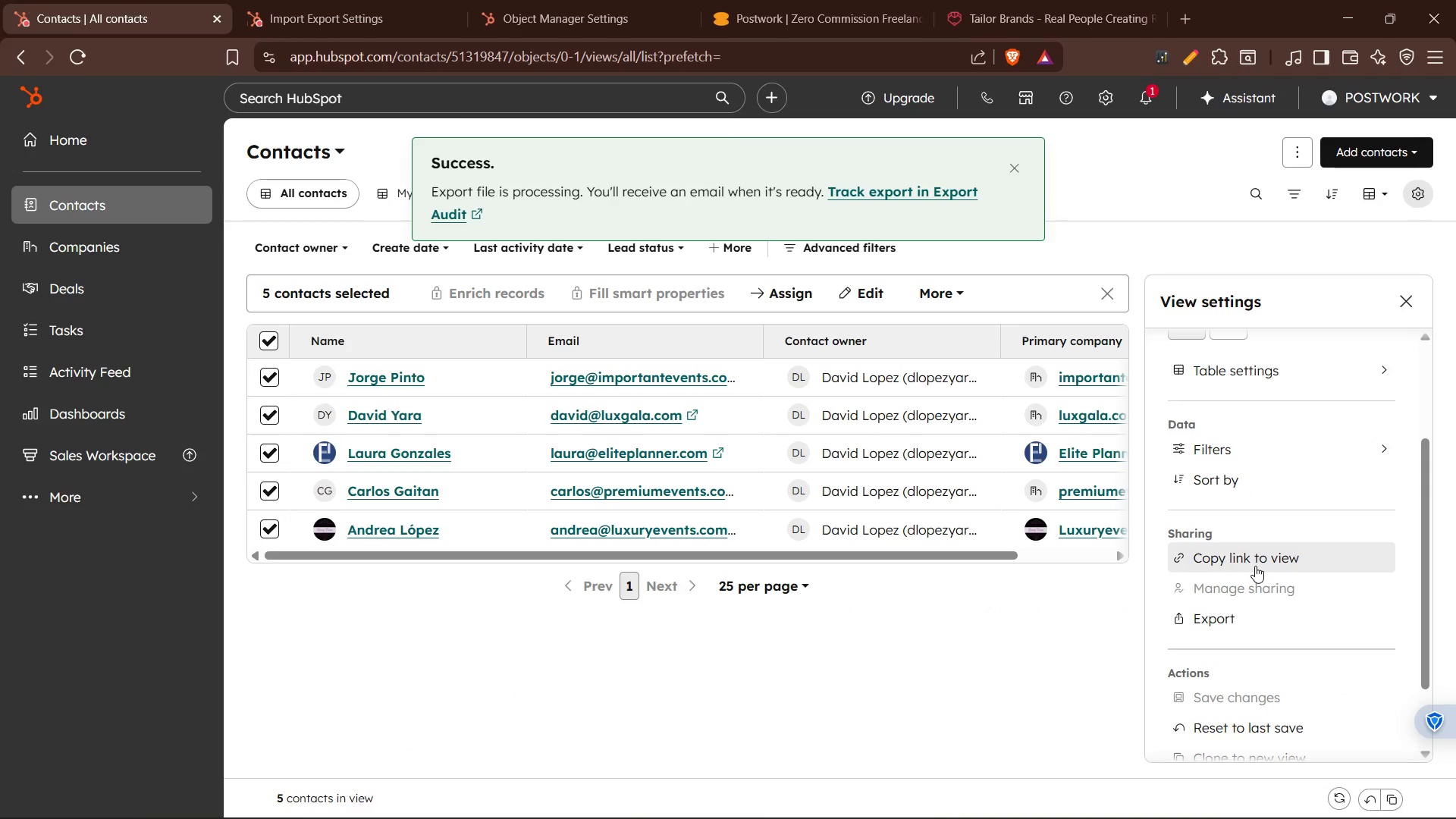 
scroll: coordinate [1255, 566], scroll_direction: down, amount: 1.0
 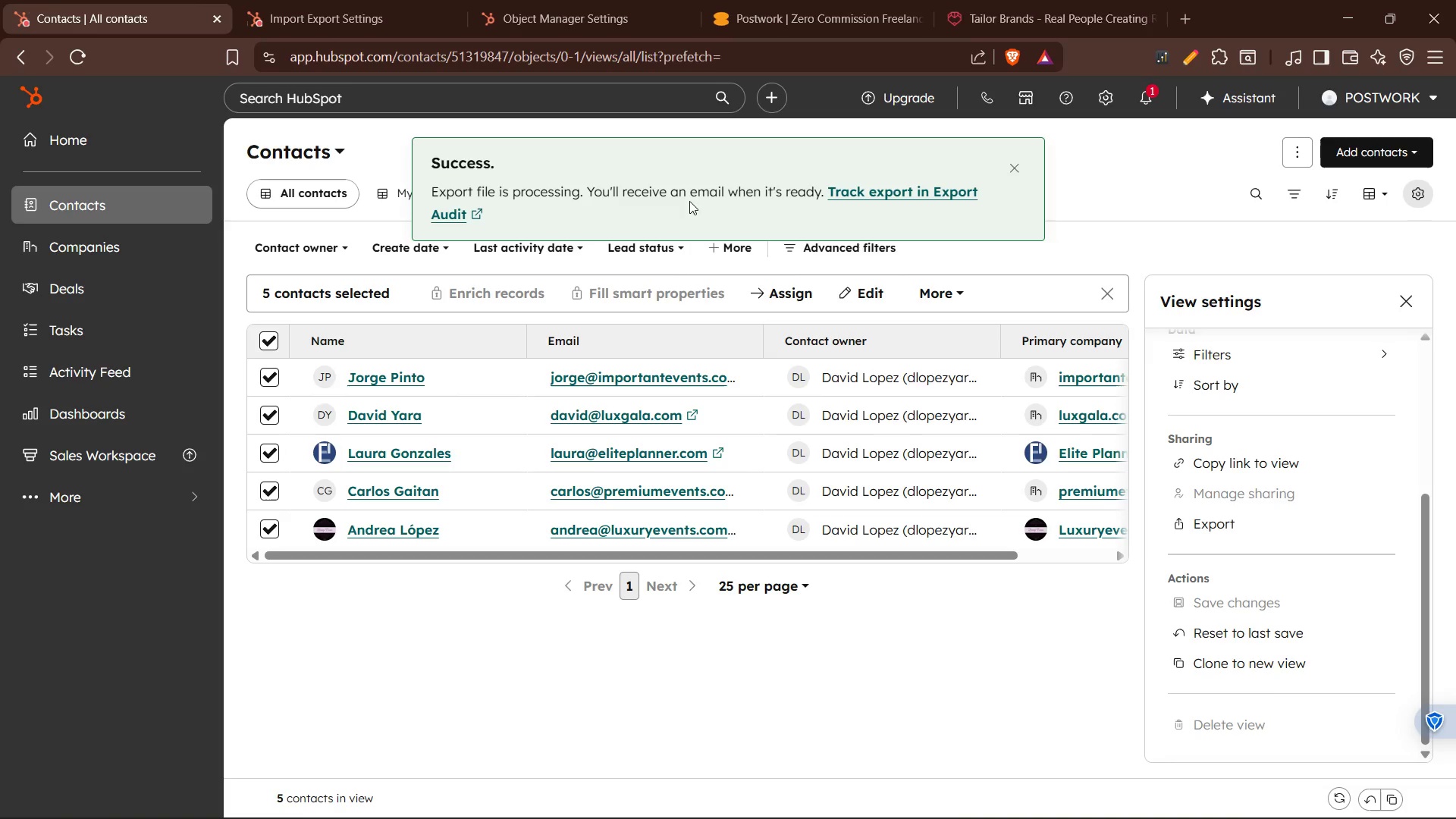 
wait(16.72)
 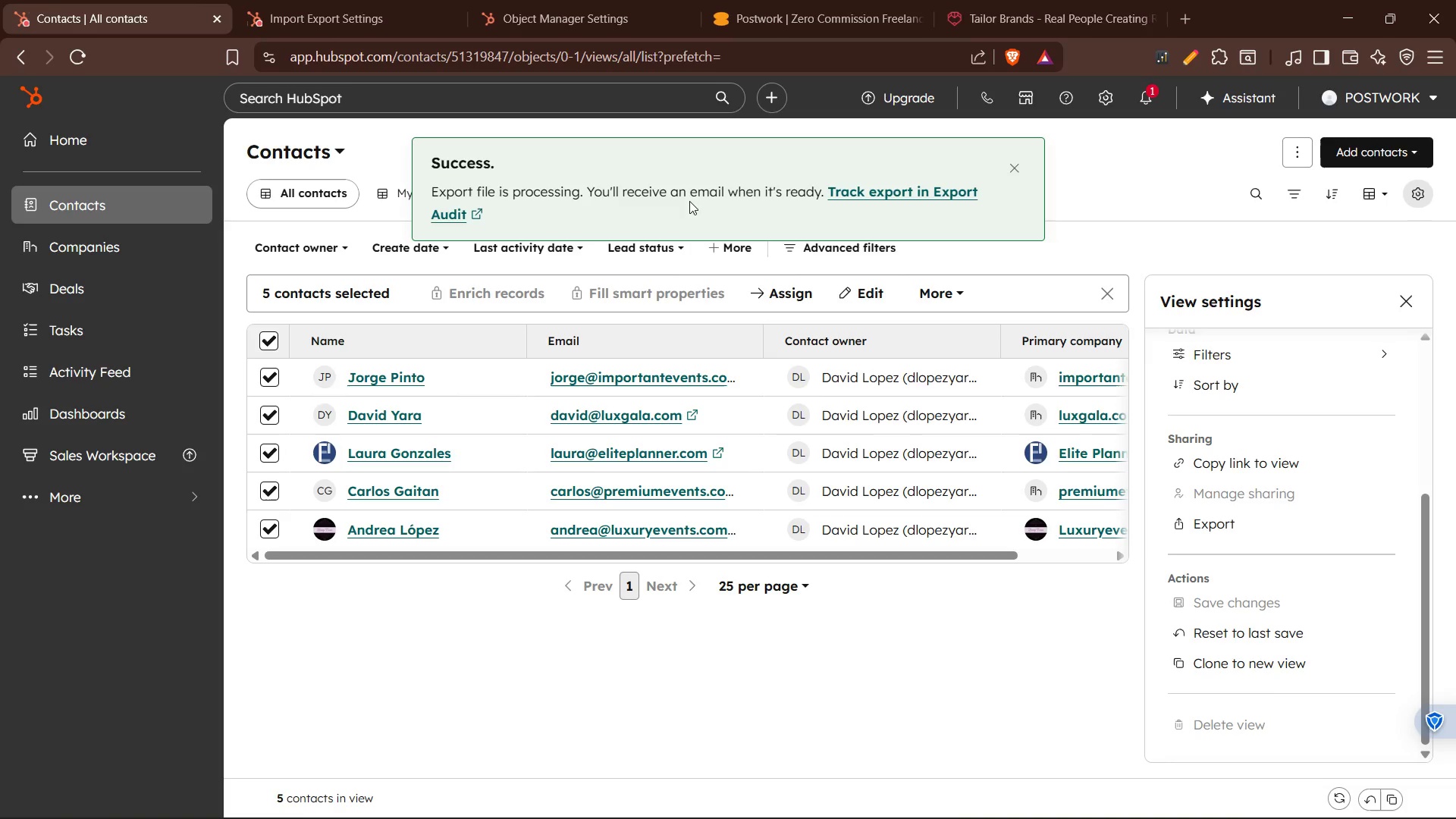 
left_click([1191, 12])
 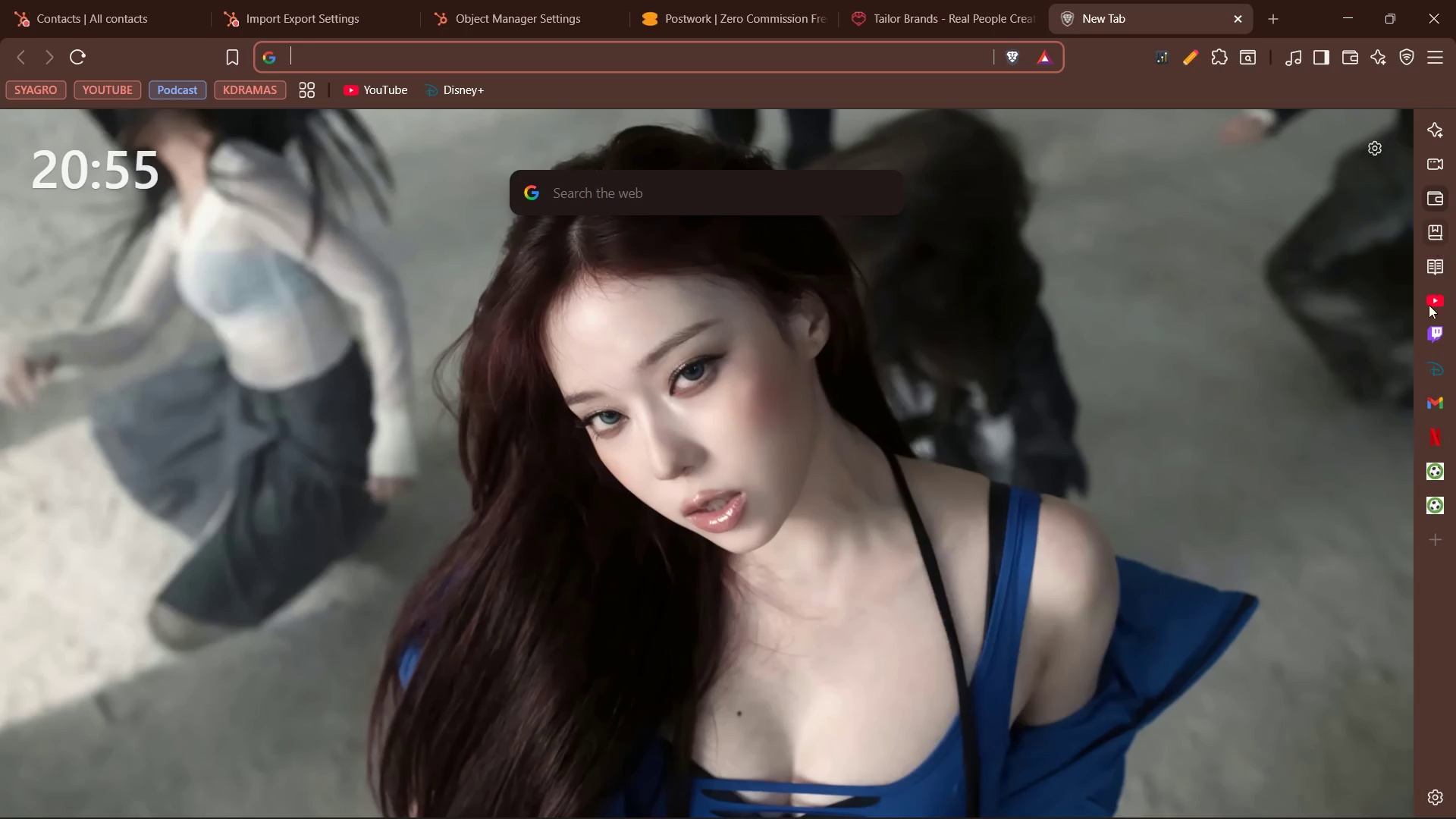 
left_click([1433, 411])
 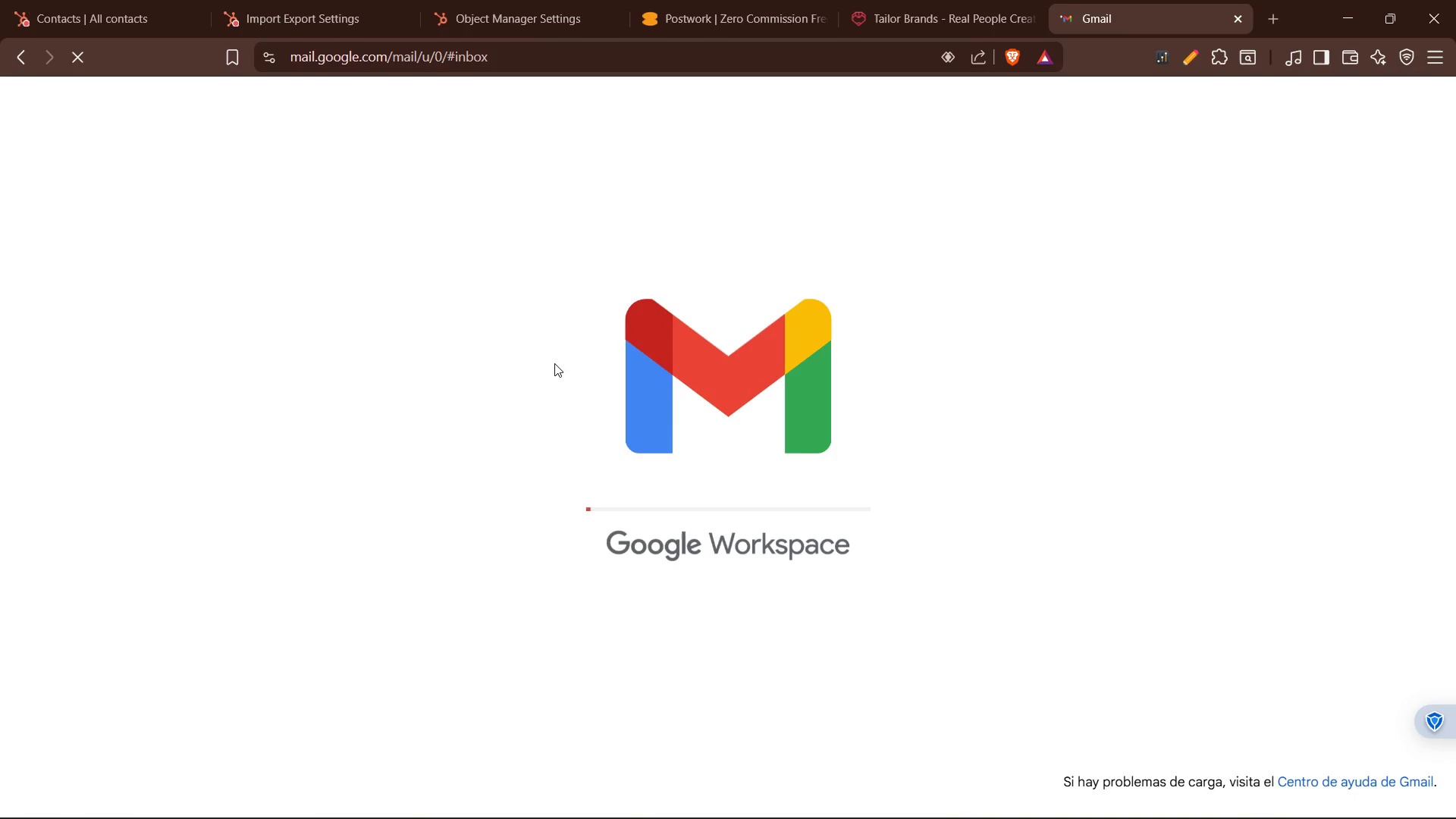 
wait(5.5)
 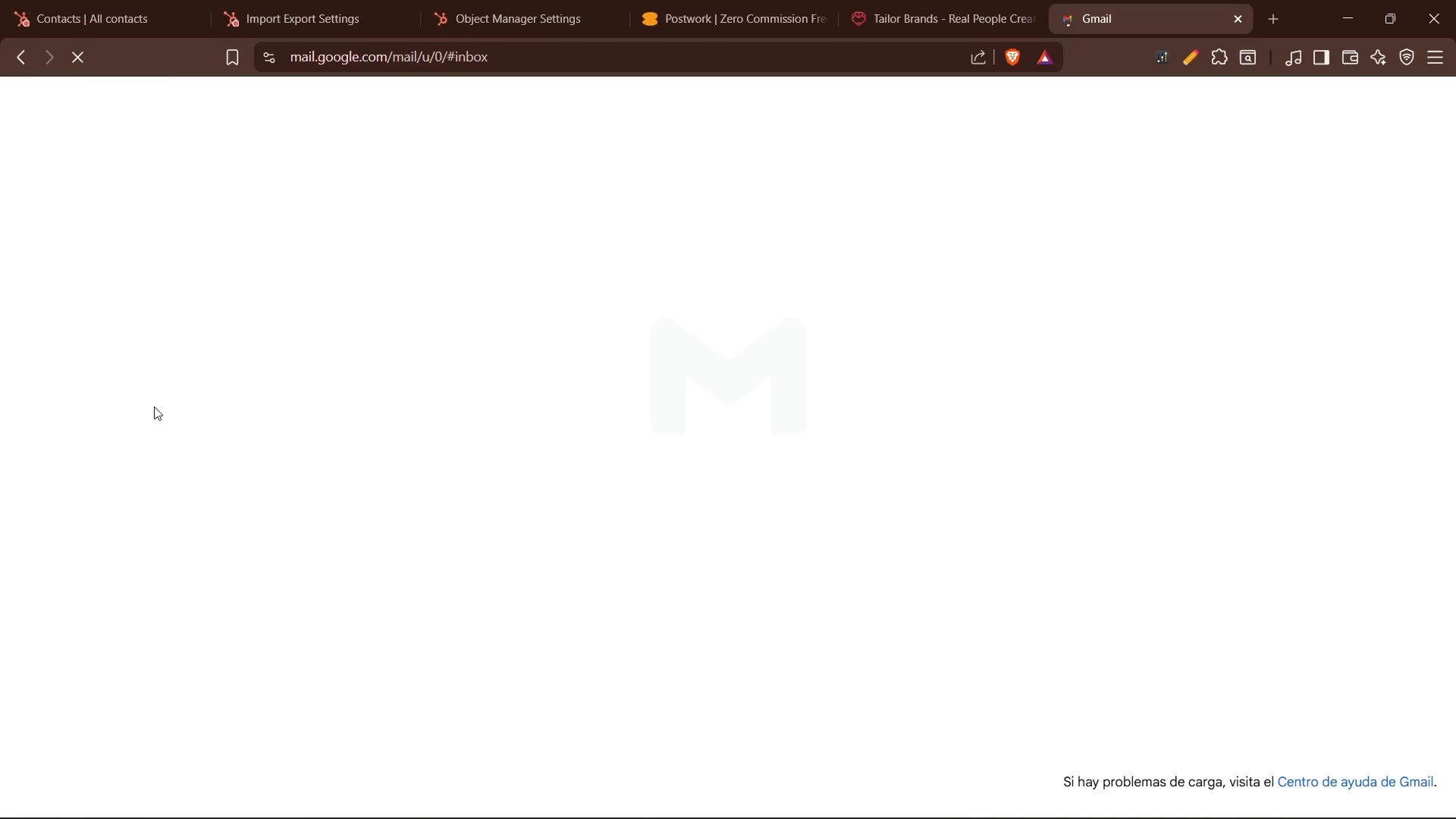 
left_click_drag(start_coordinate=[344, 257], to_coordinate=[341, 285])
 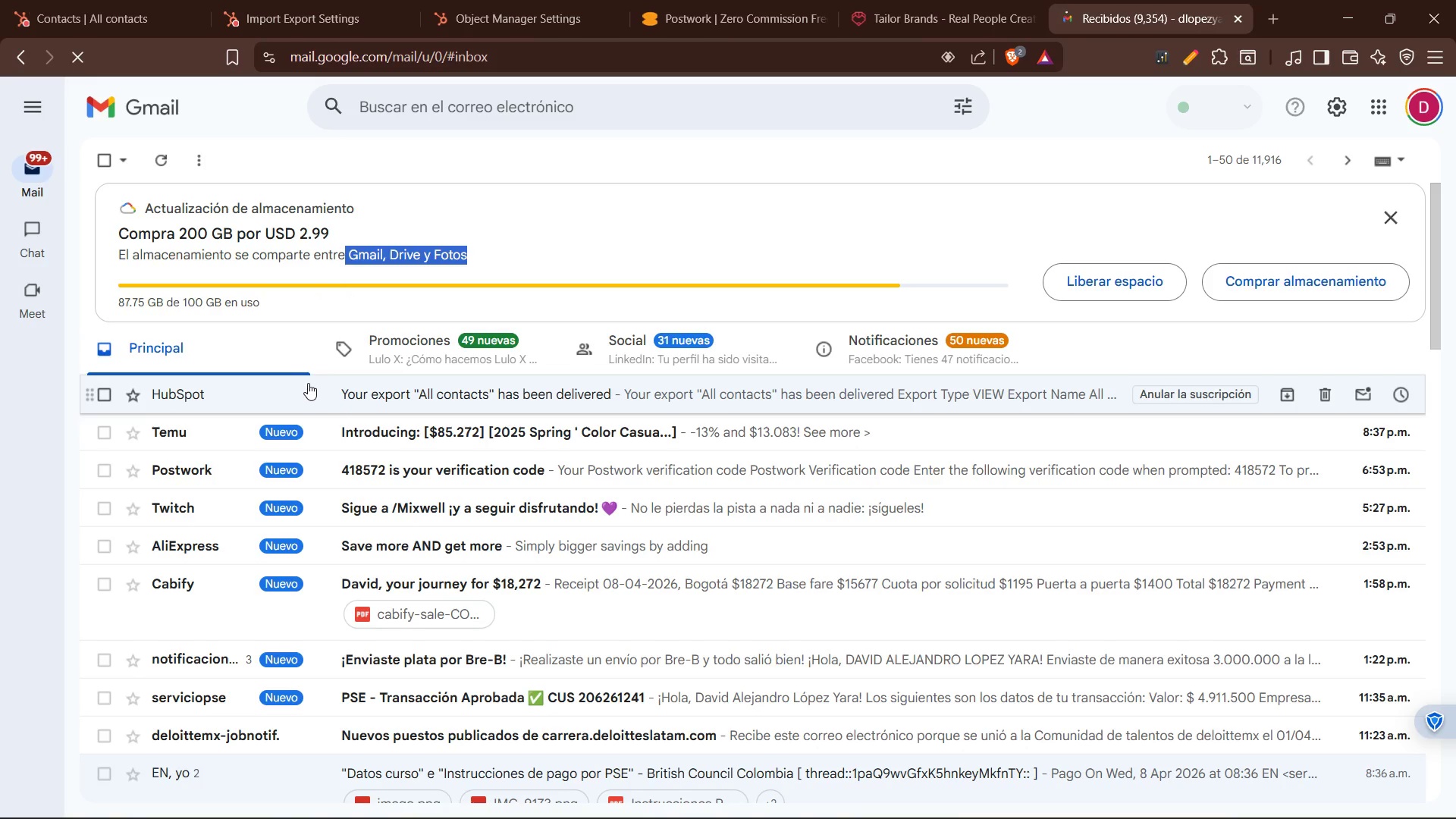 
left_click([308, 388])
 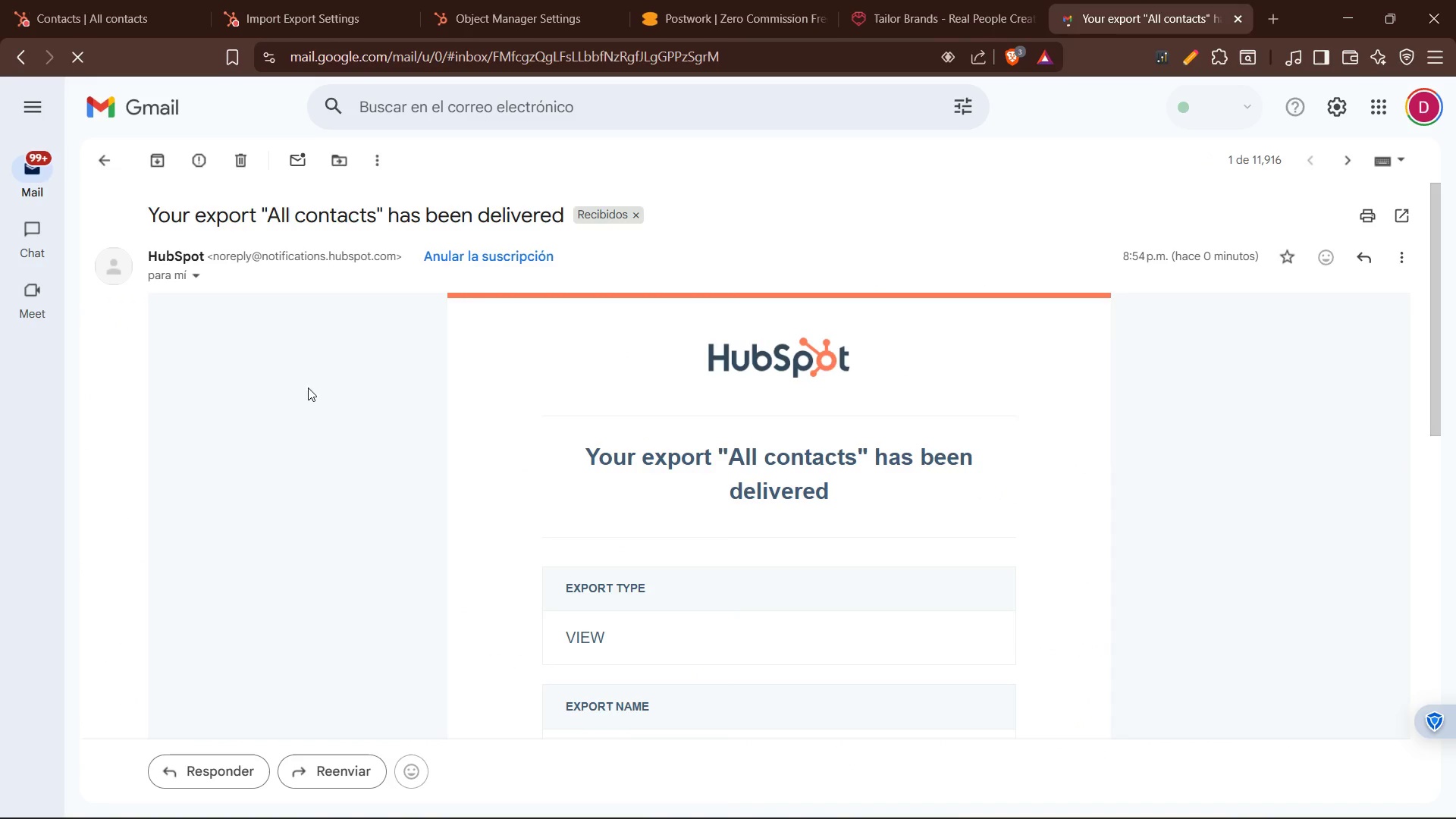 
scroll: coordinate [730, 530], scroll_direction: down, amount: 7.0
 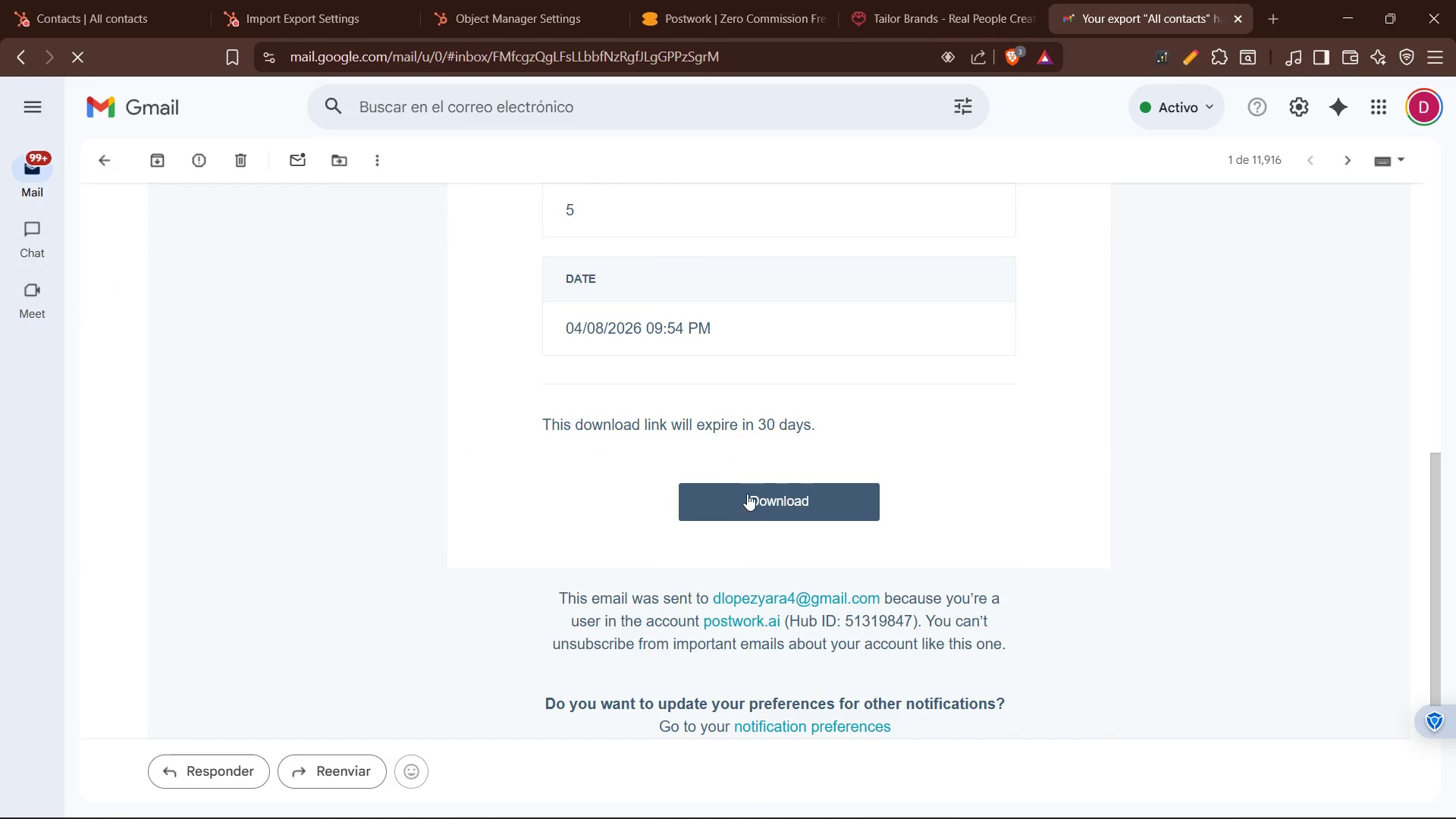 
left_click([747, 494])
 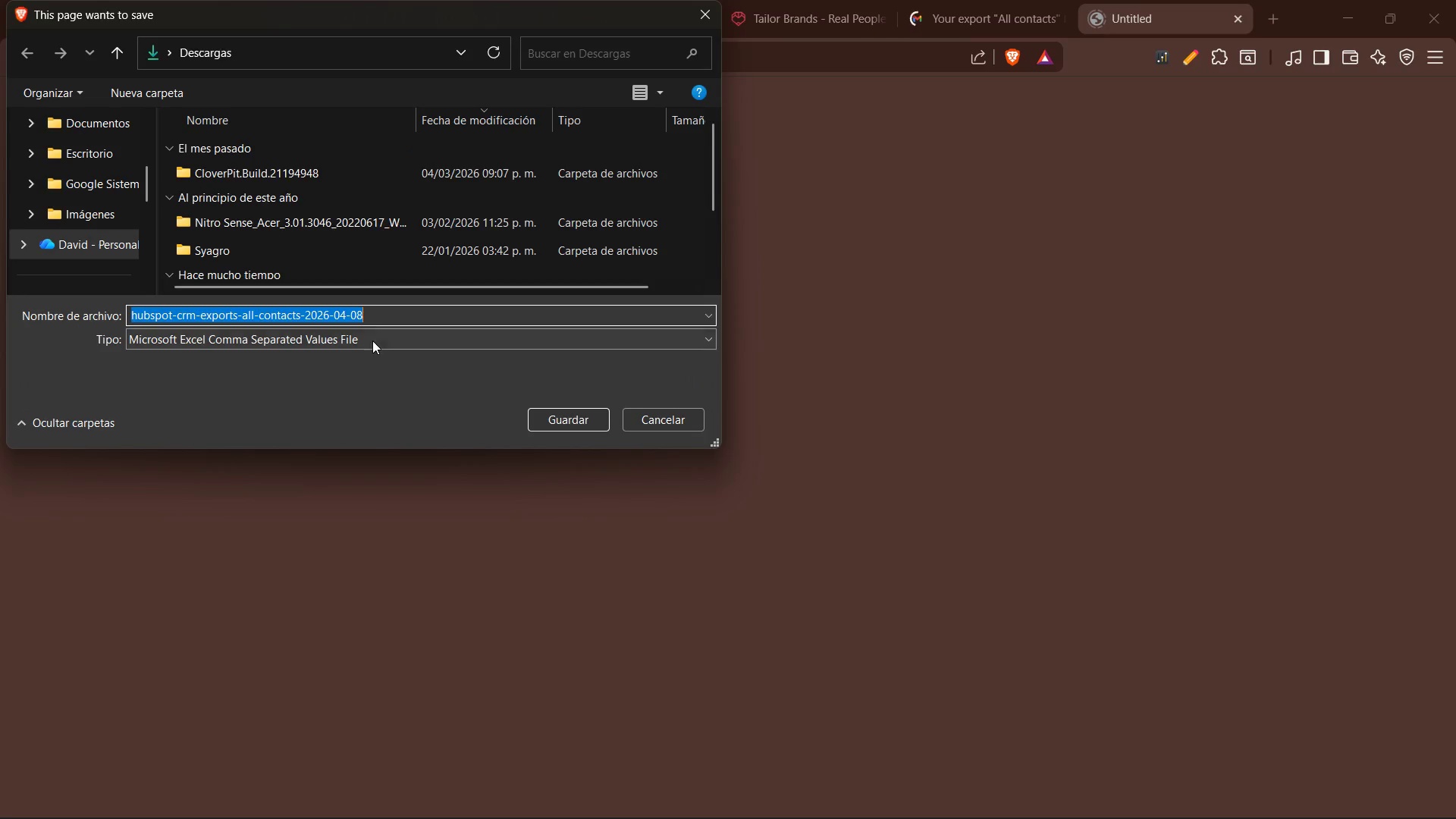 
left_click([340, 342])
 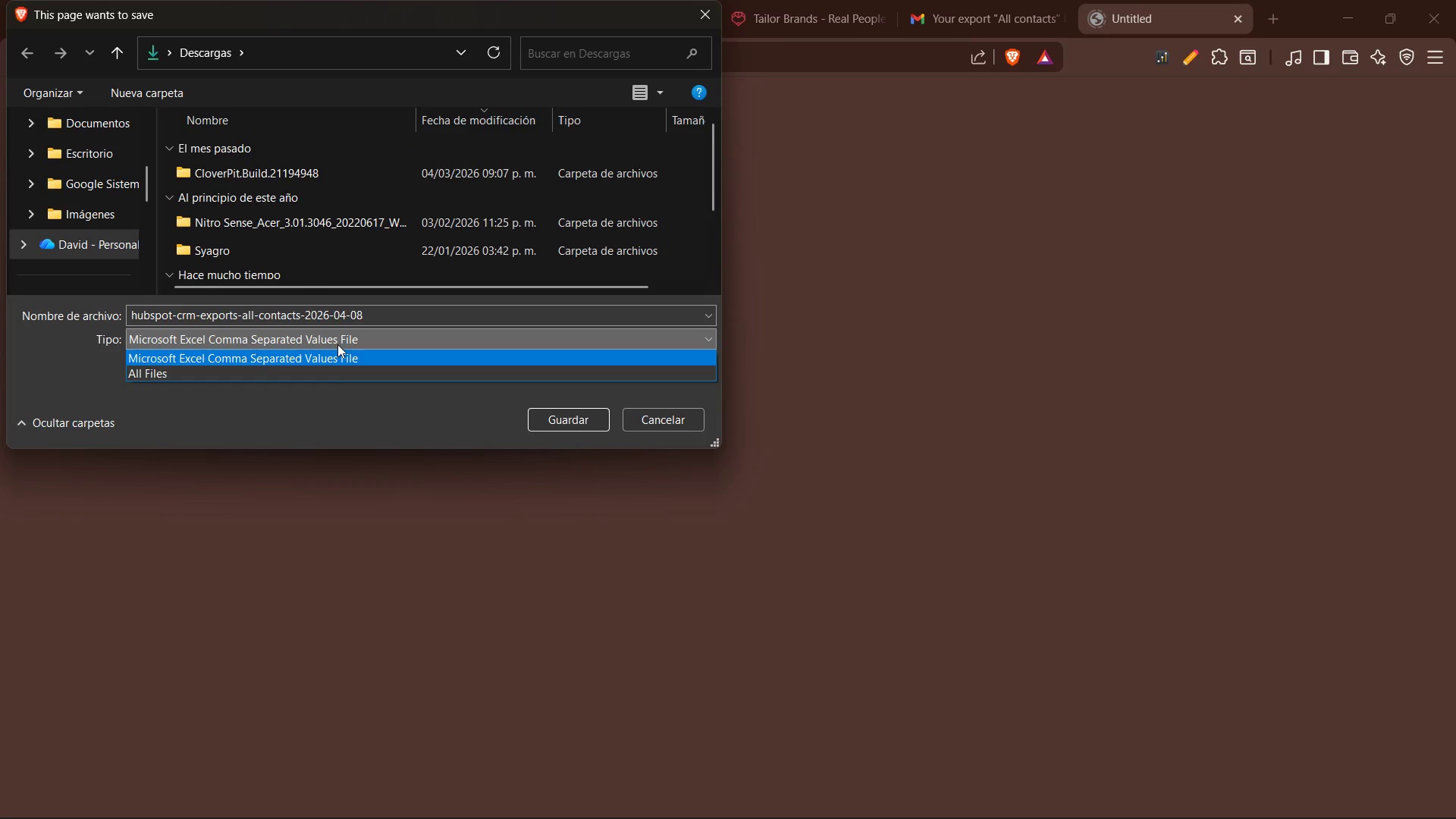 
left_click([347, 338])
 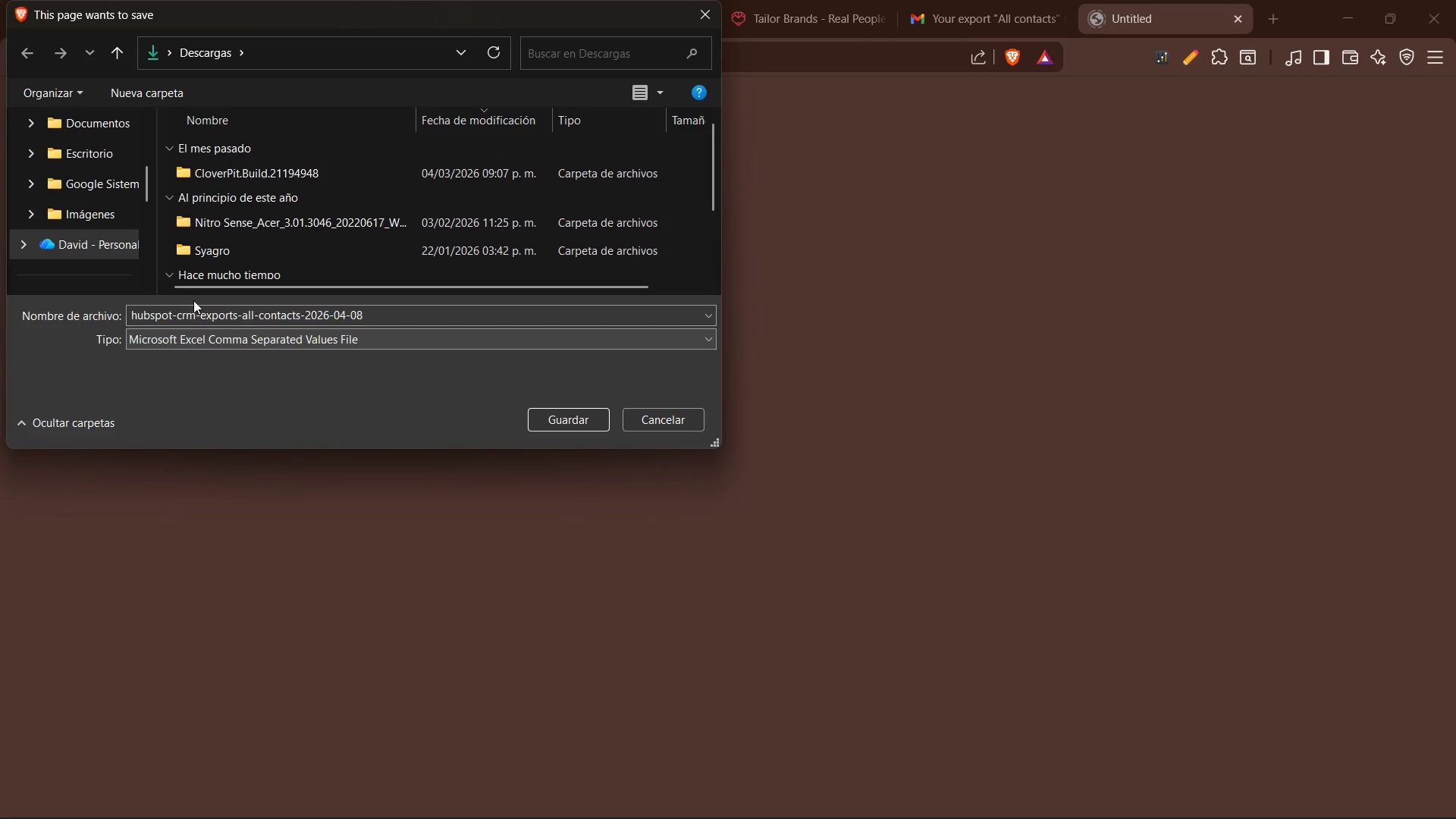 
scroll: coordinate [80, 257], scroll_direction: down, amount: 1.0
 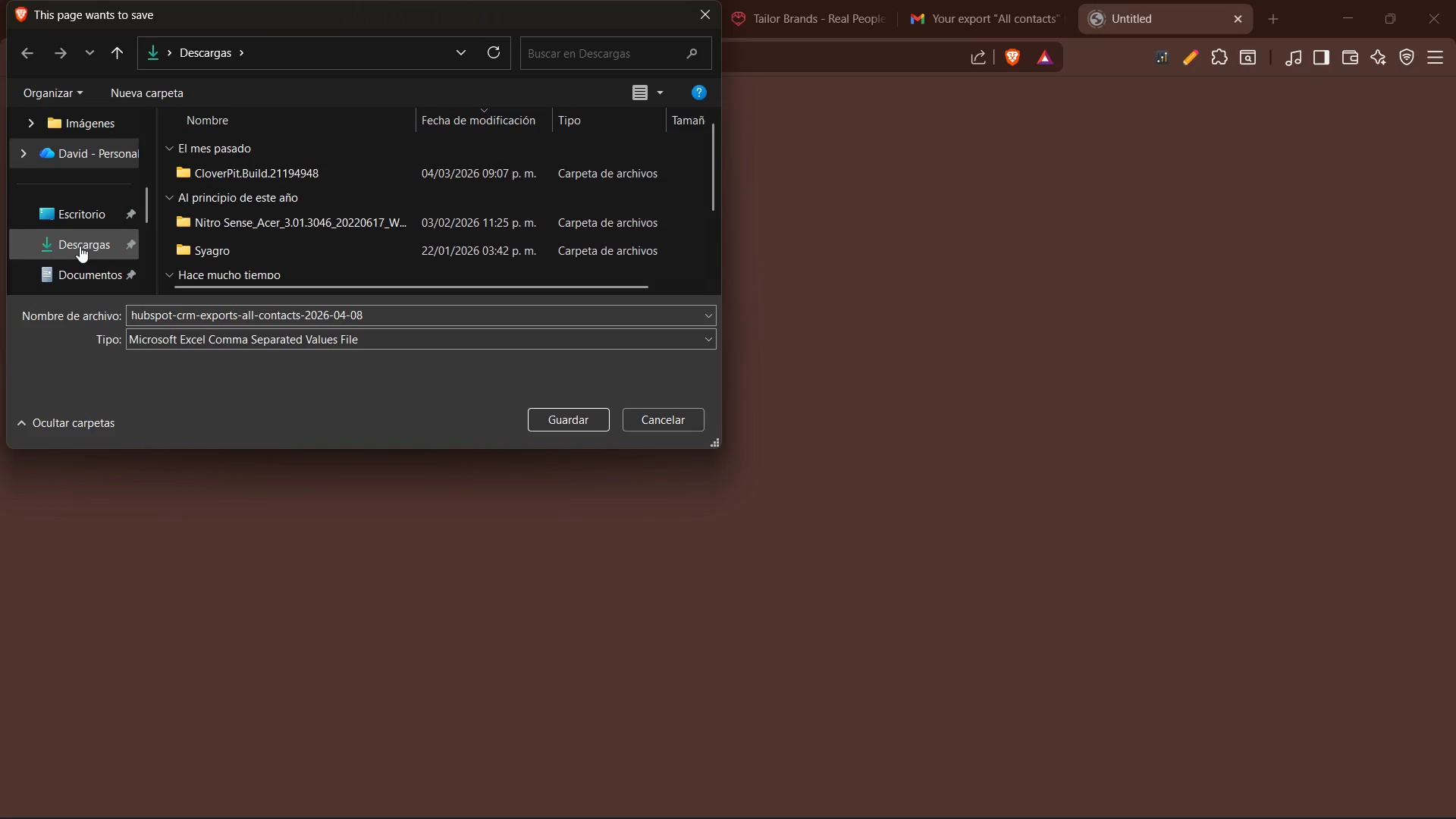 
left_click([80, 246])
 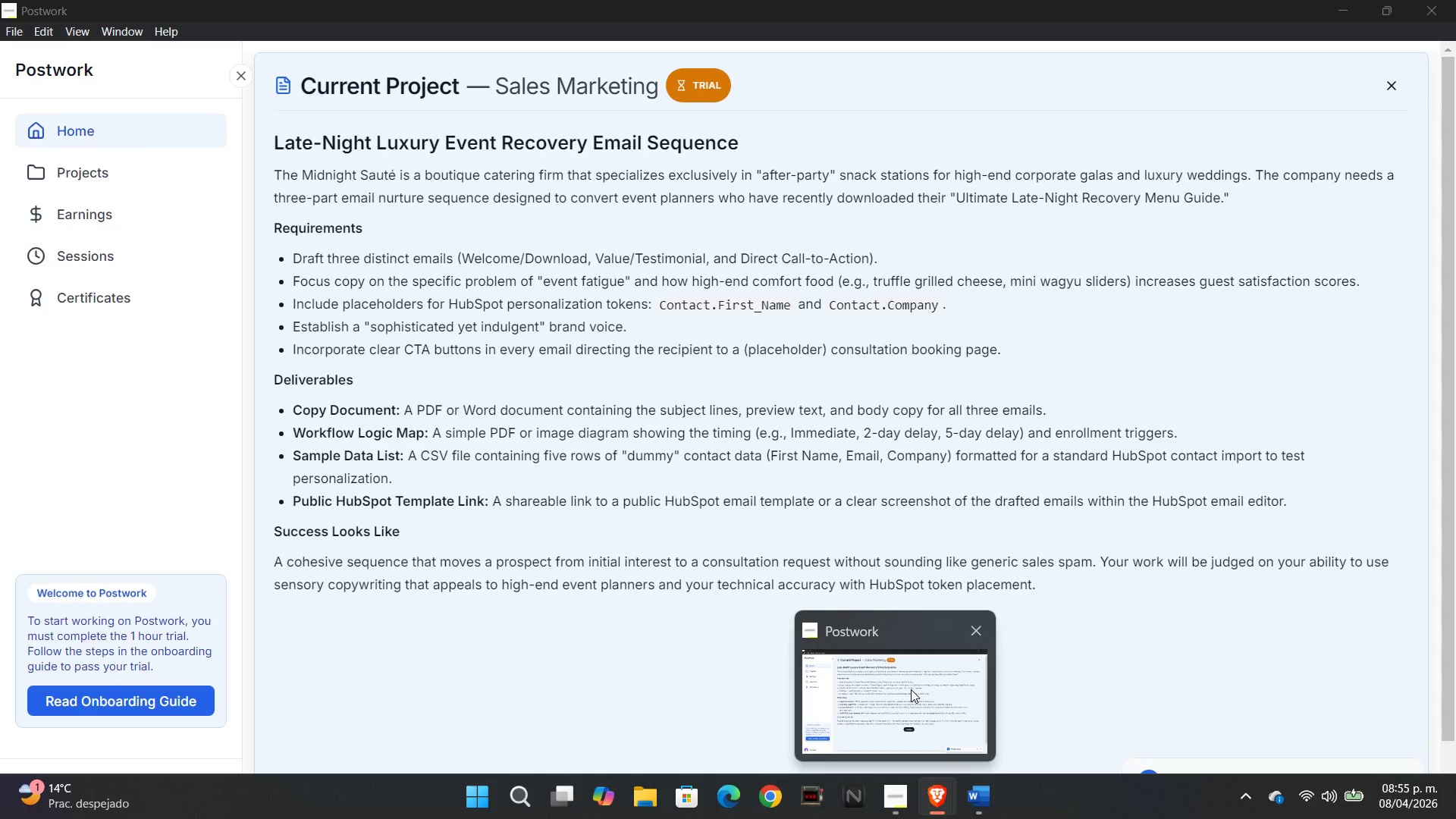 
wait(10.97)
 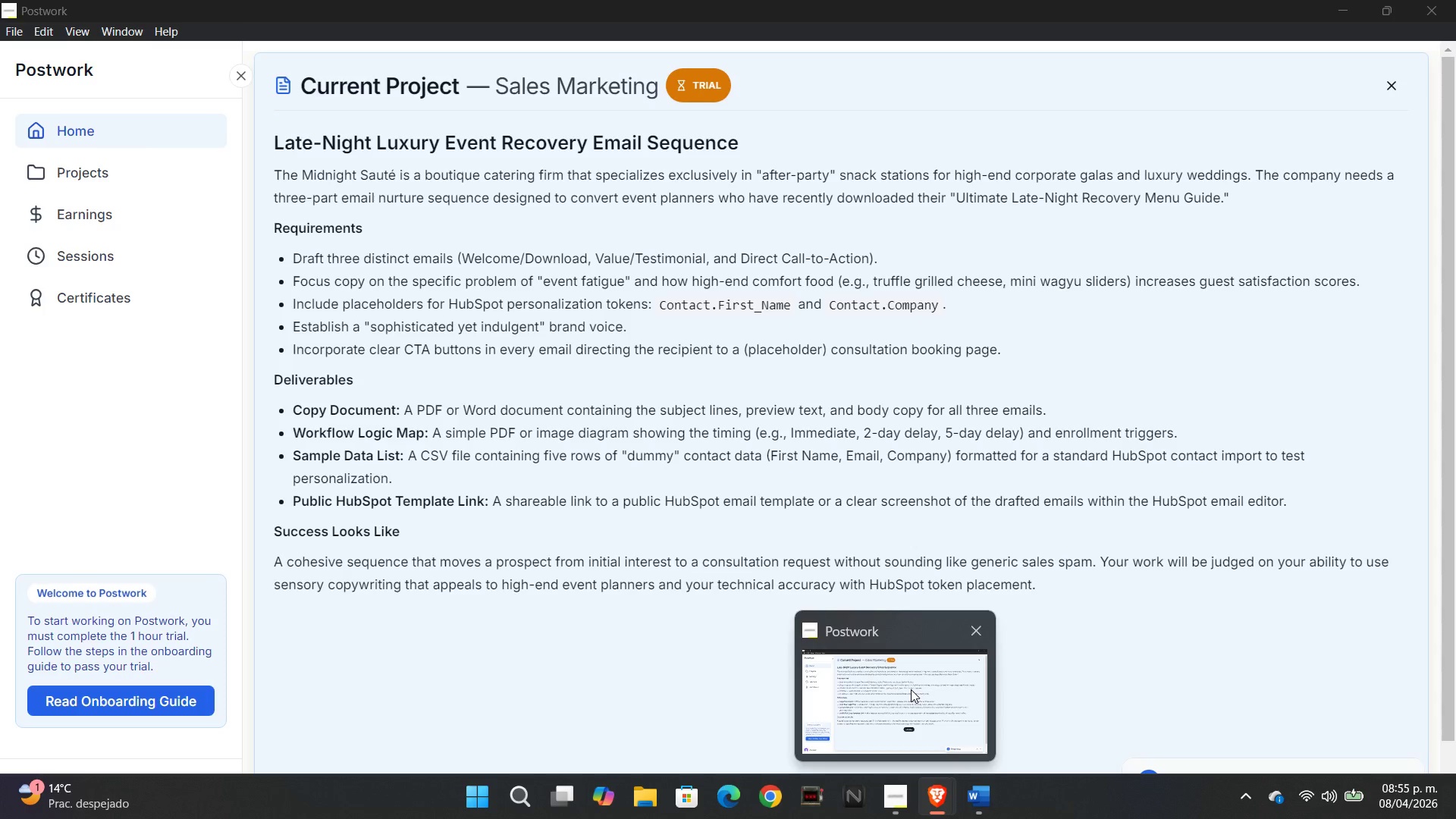 
left_click([911, 689])